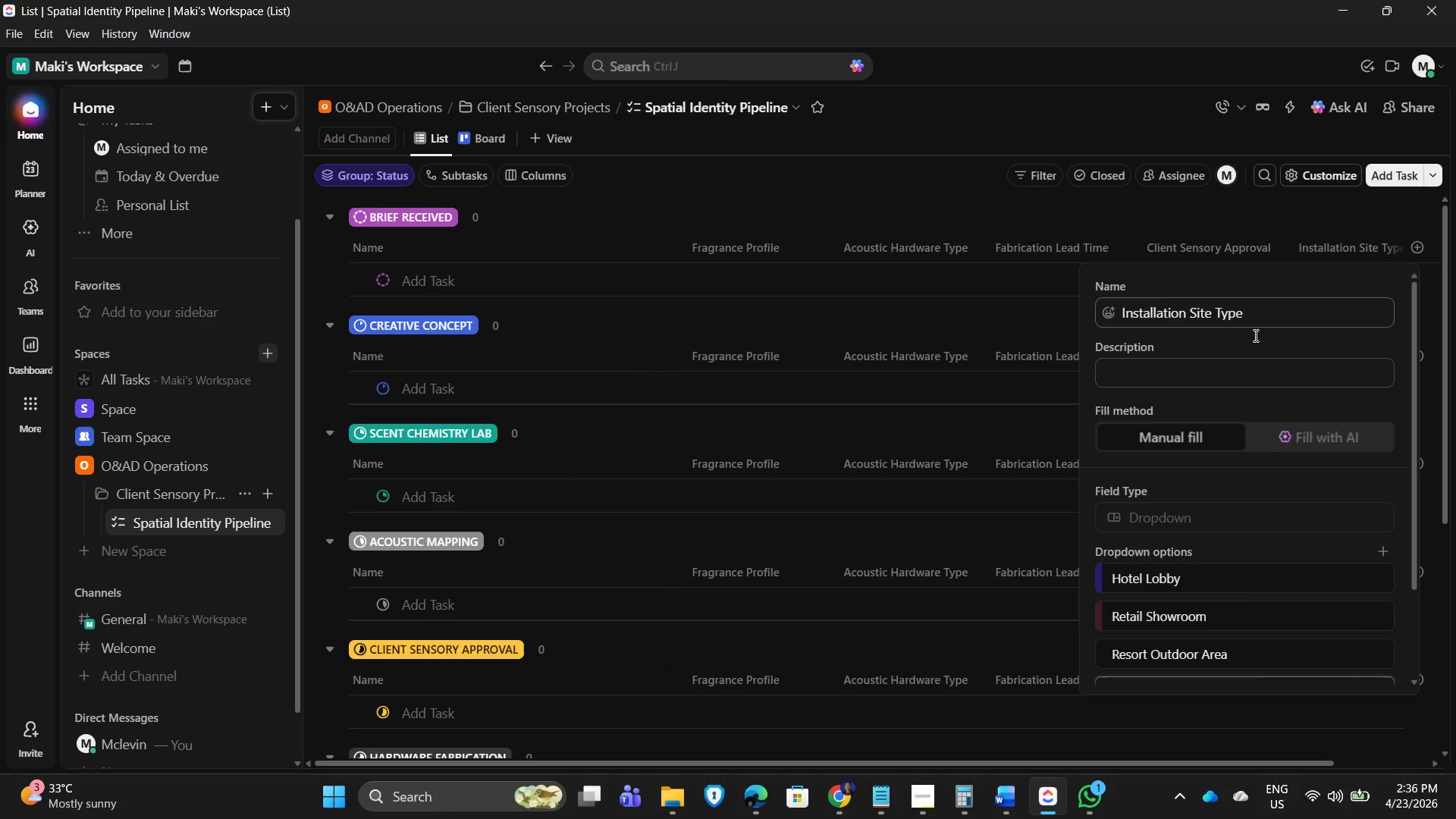 
scroll: coordinate [1294, 529], scroll_direction: down, amount: 5.0
 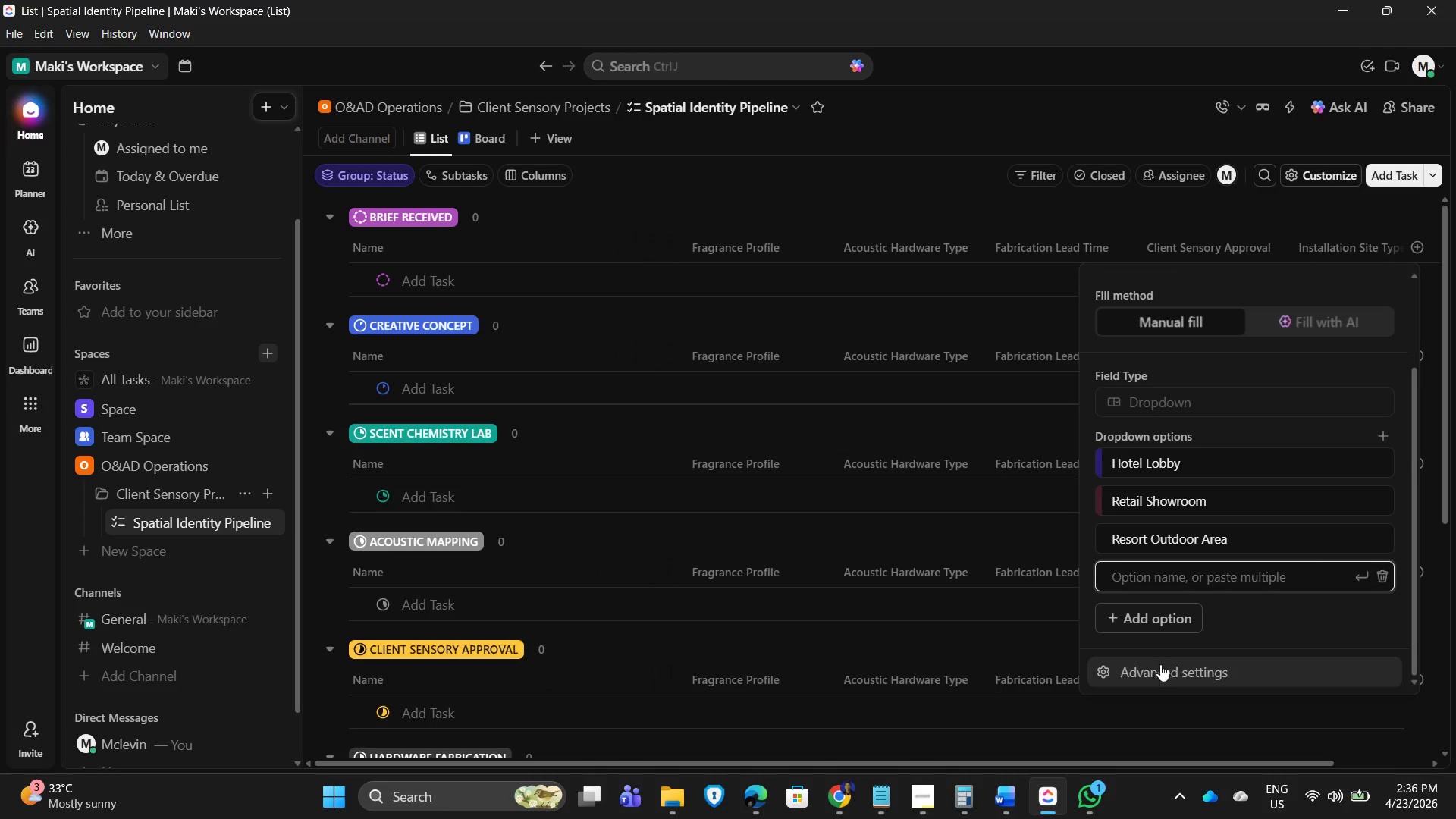 
left_click([1159, 672])
 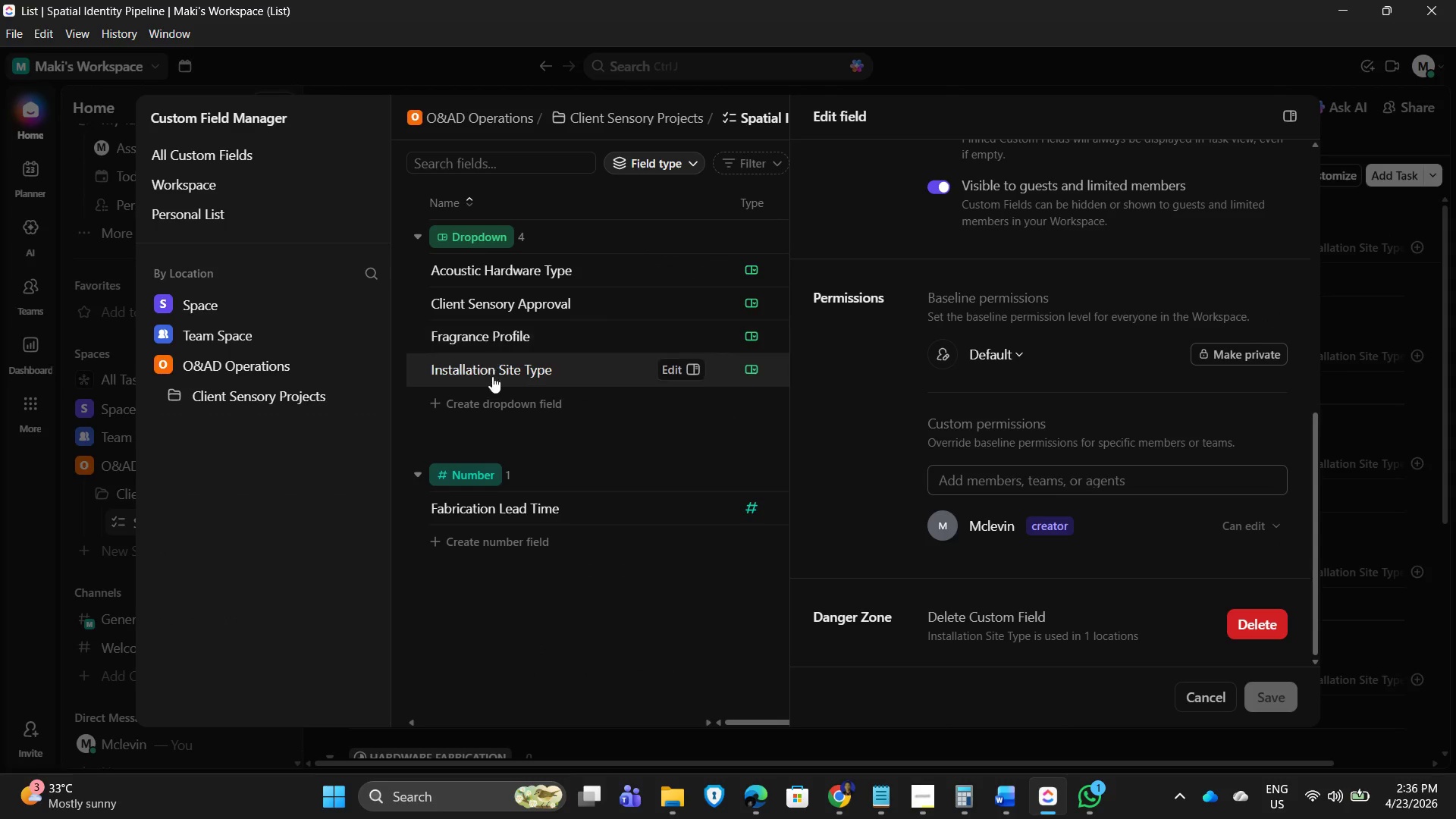 
scroll: coordinate [996, 375], scroll_direction: up, amount: 4.0
 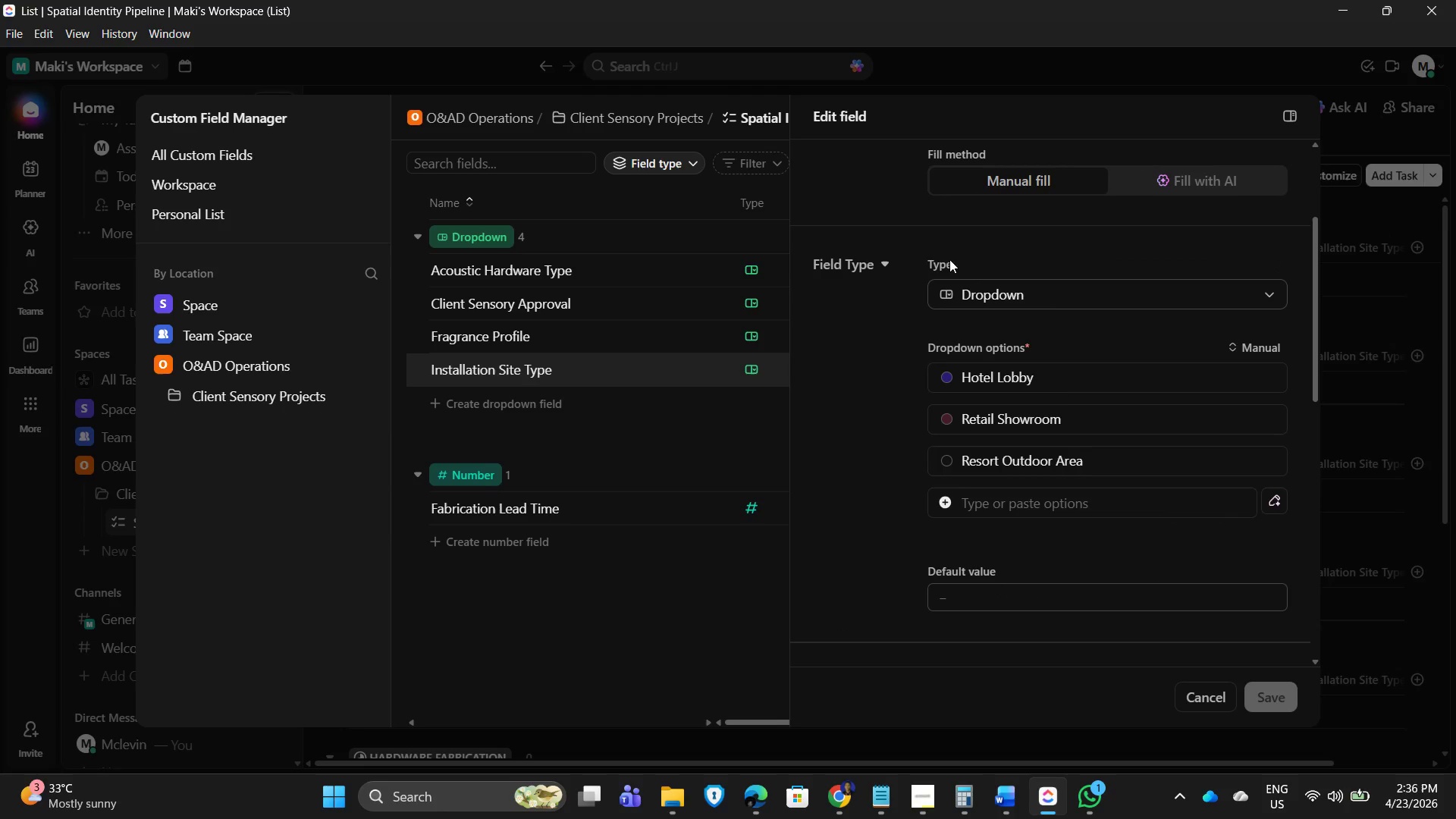 
scroll: coordinate [1051, 249], scroll_direction: down, amount: 1.0
 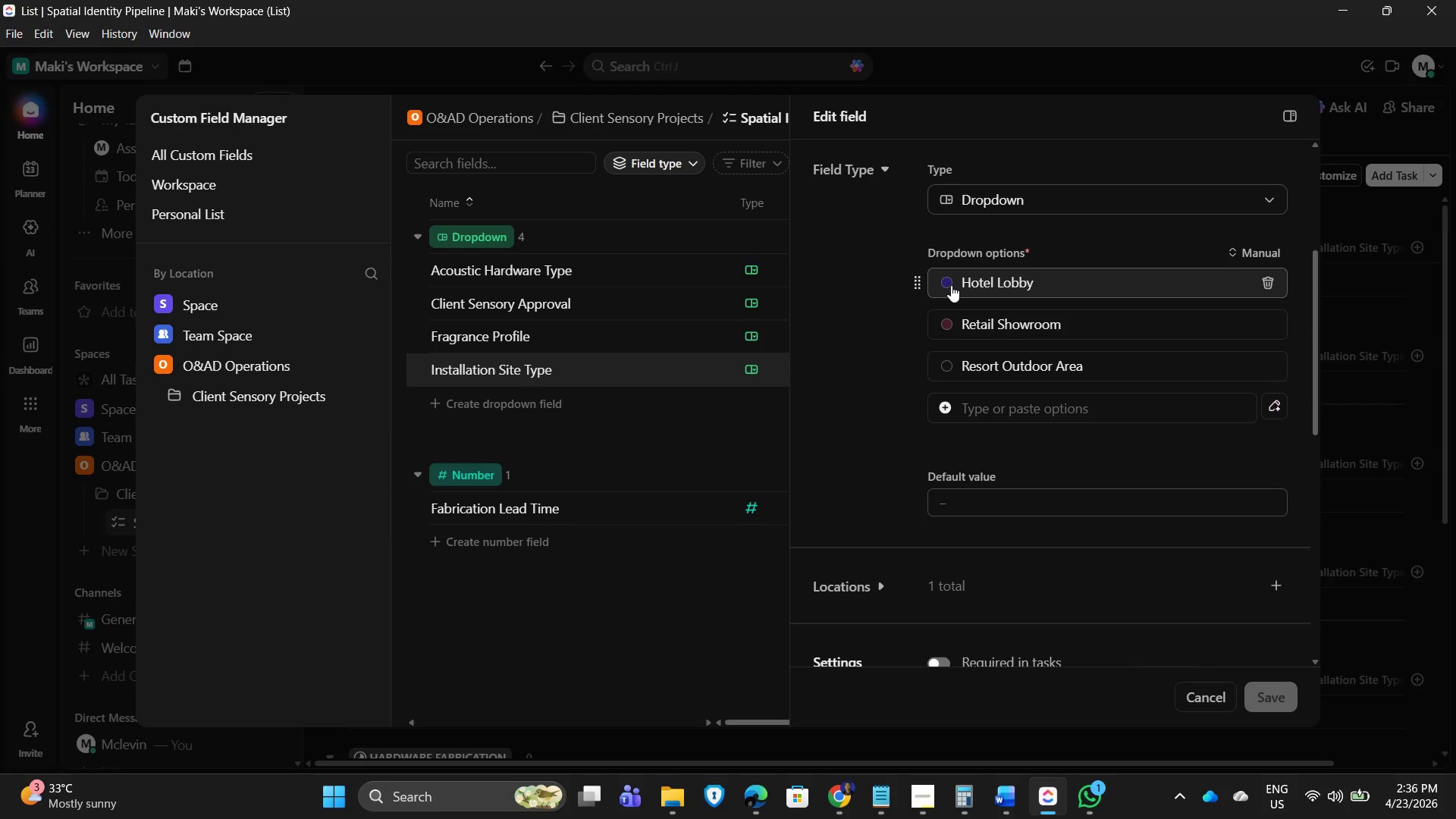 
left_click([951, 285])
 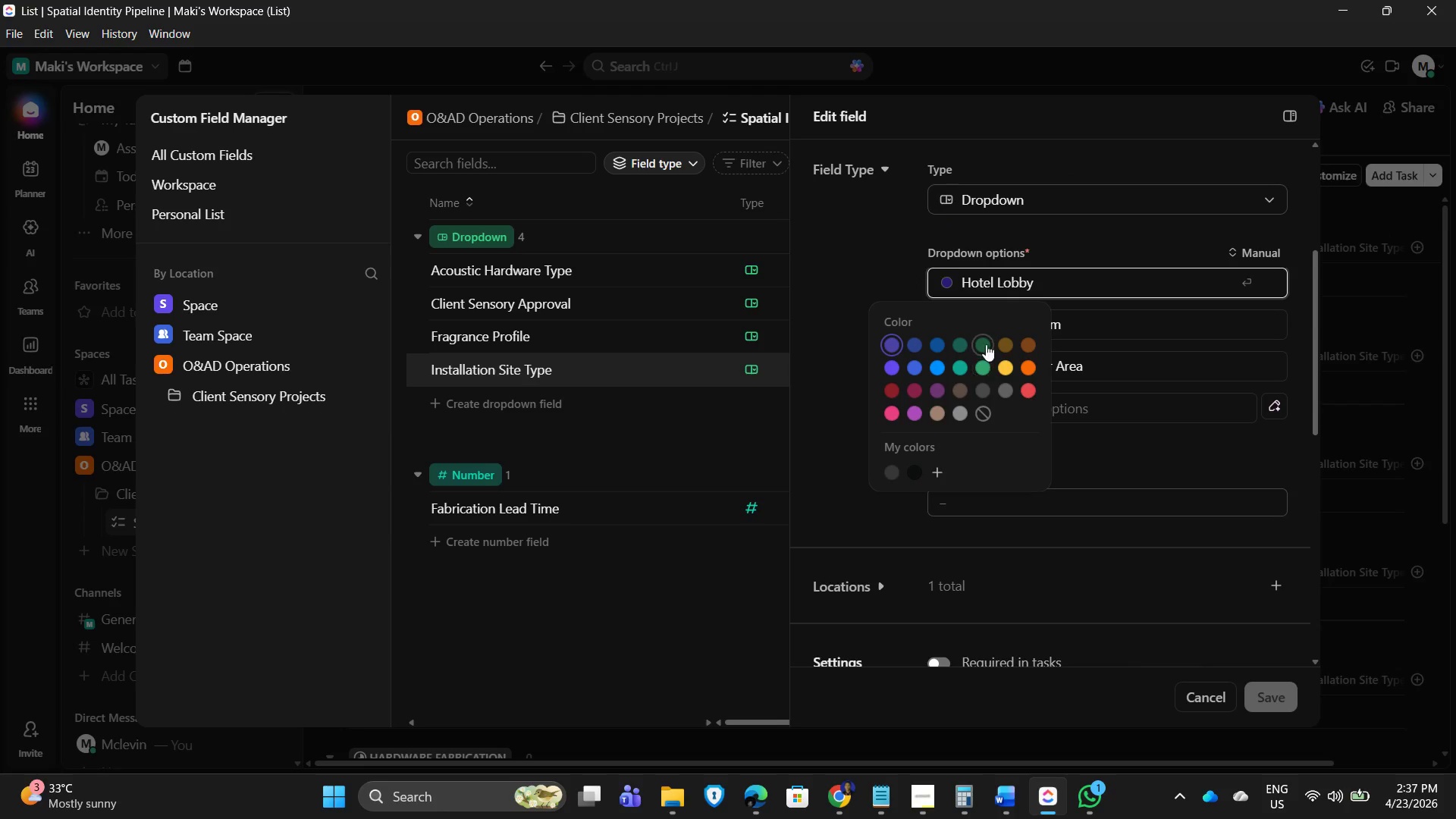 
left_click([986, 340])
 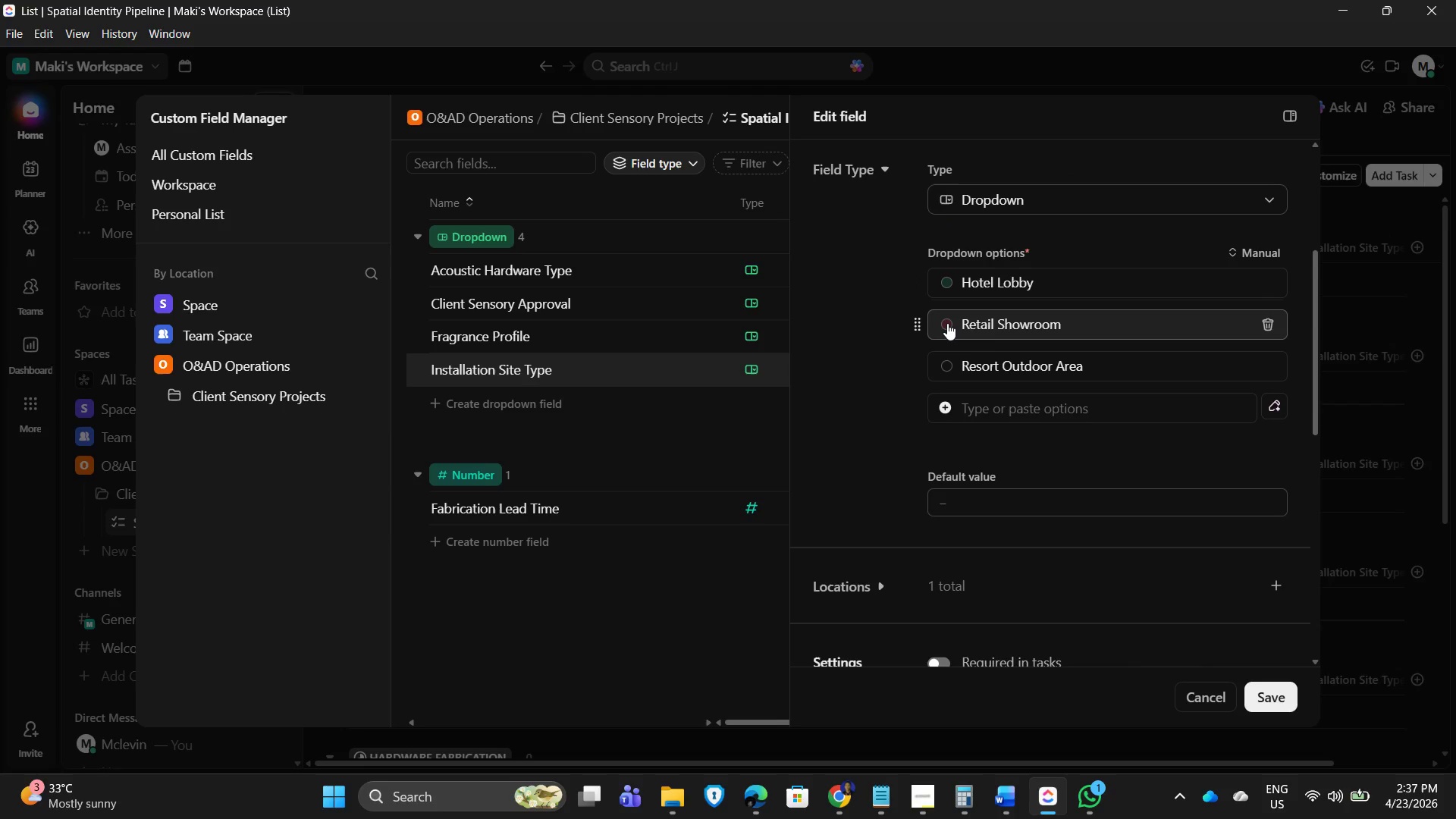 
left_click([947, 323])
 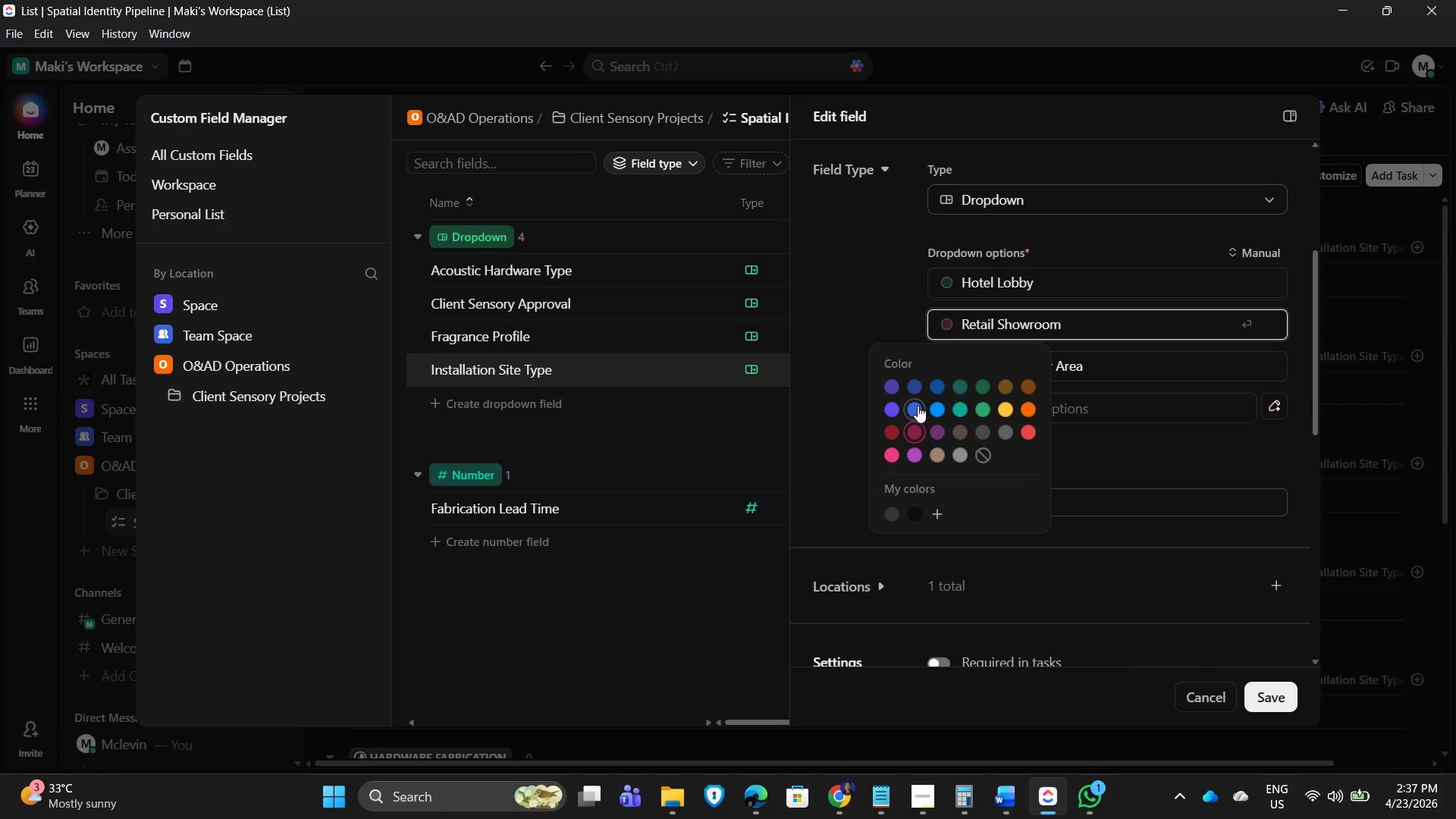 
left_click([918, 406])
 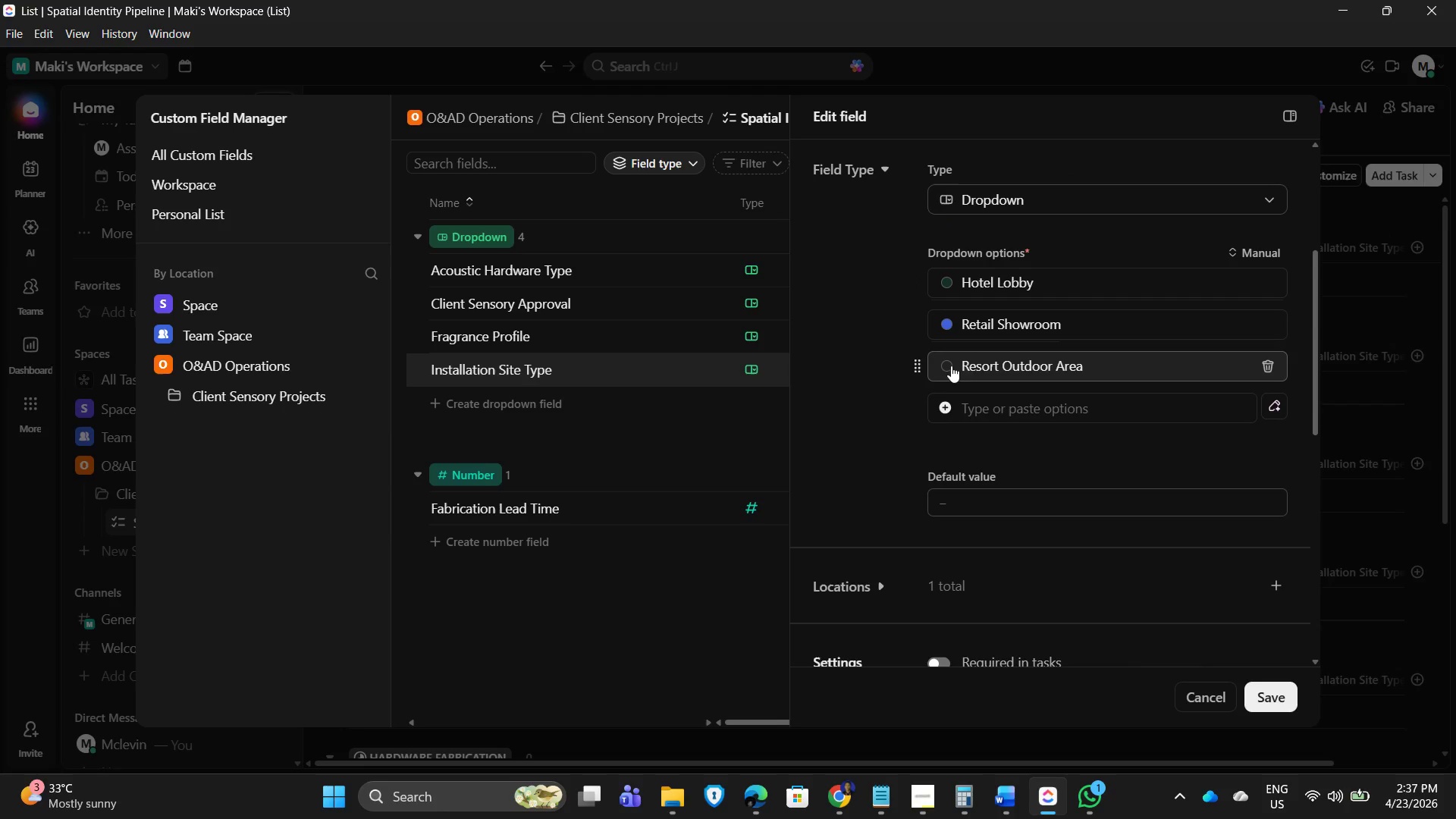 
left_click([949, 364])
 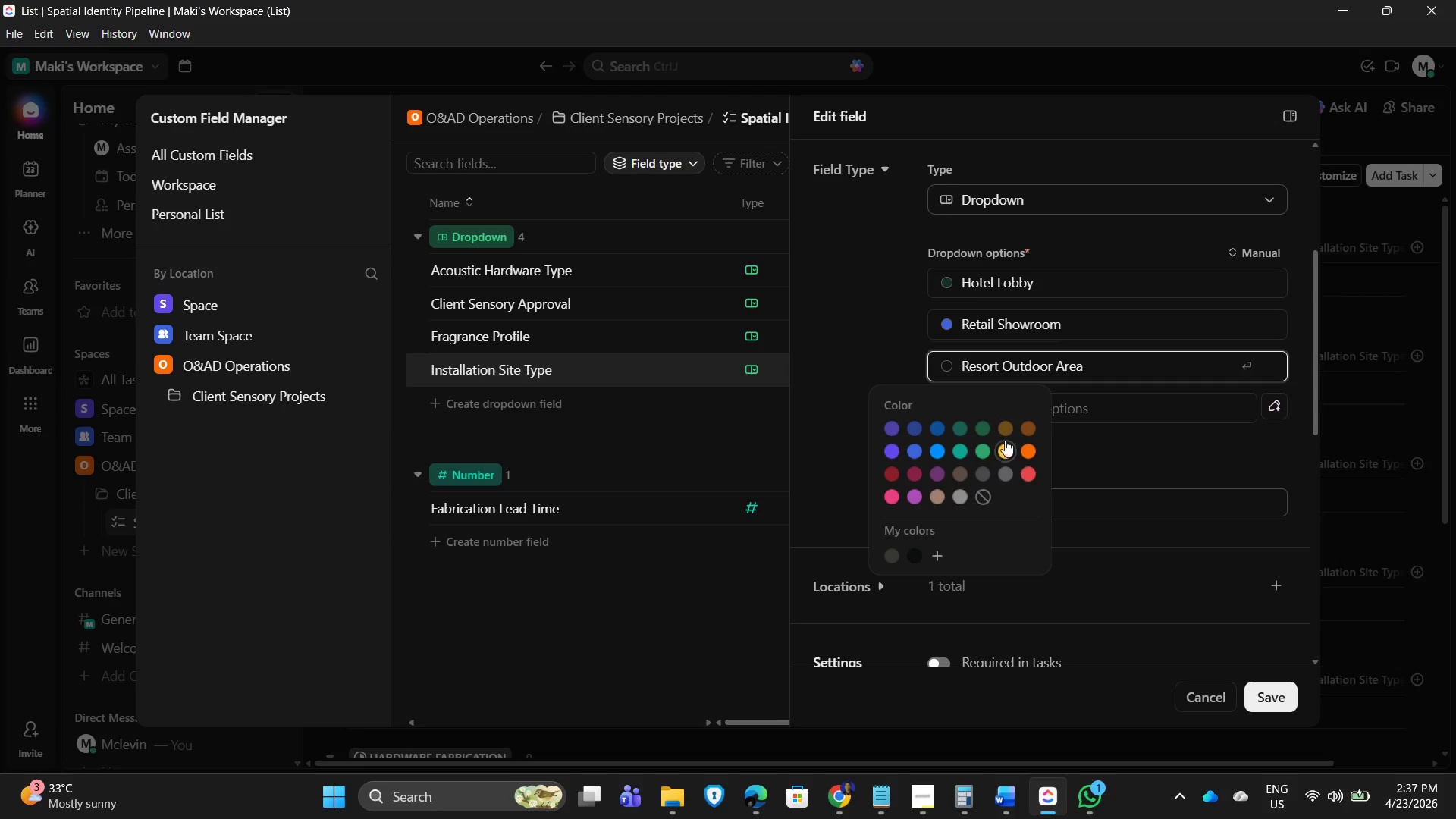 
left_click([1031, 447])
 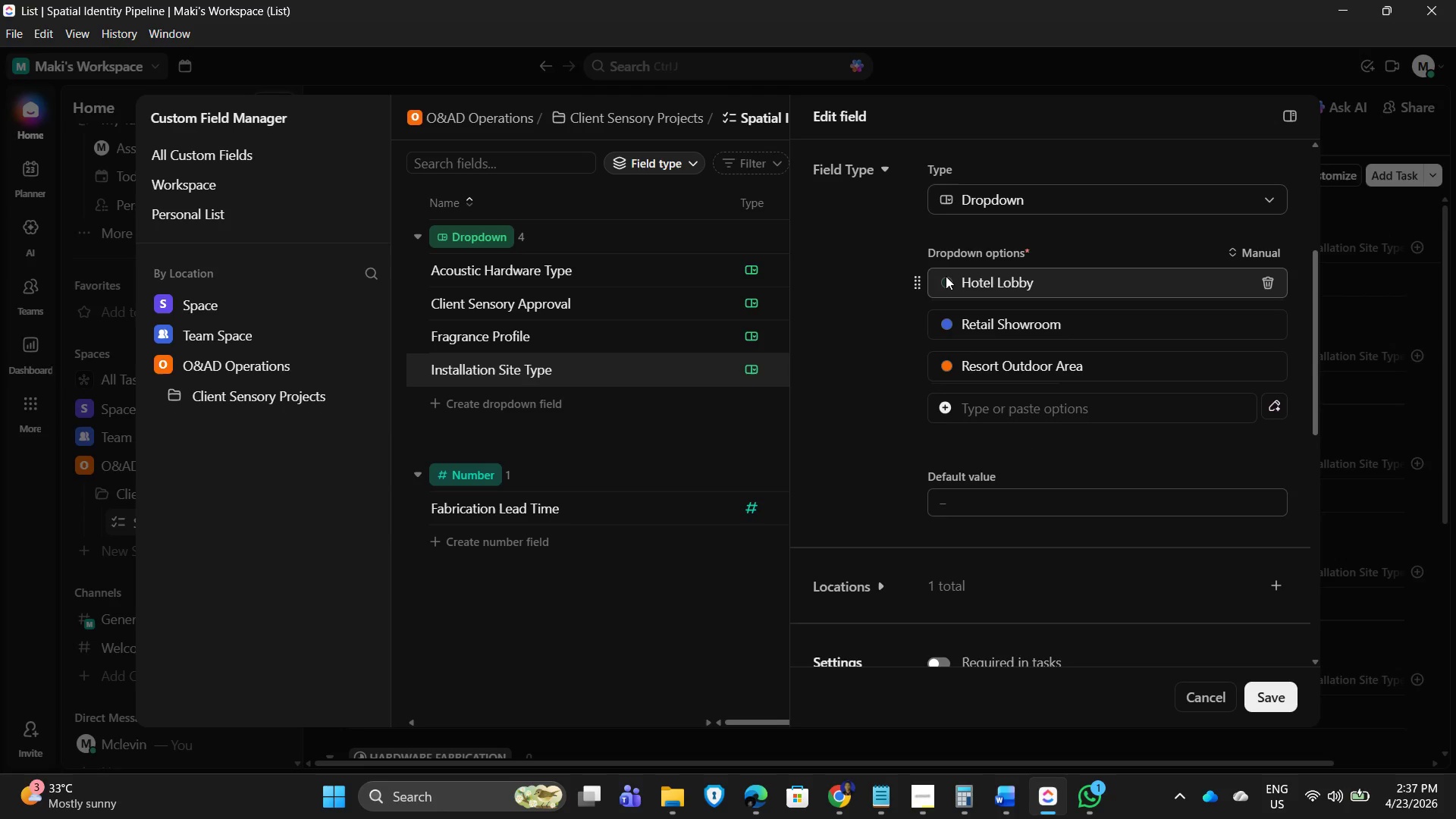 
left_click([947, 284])
 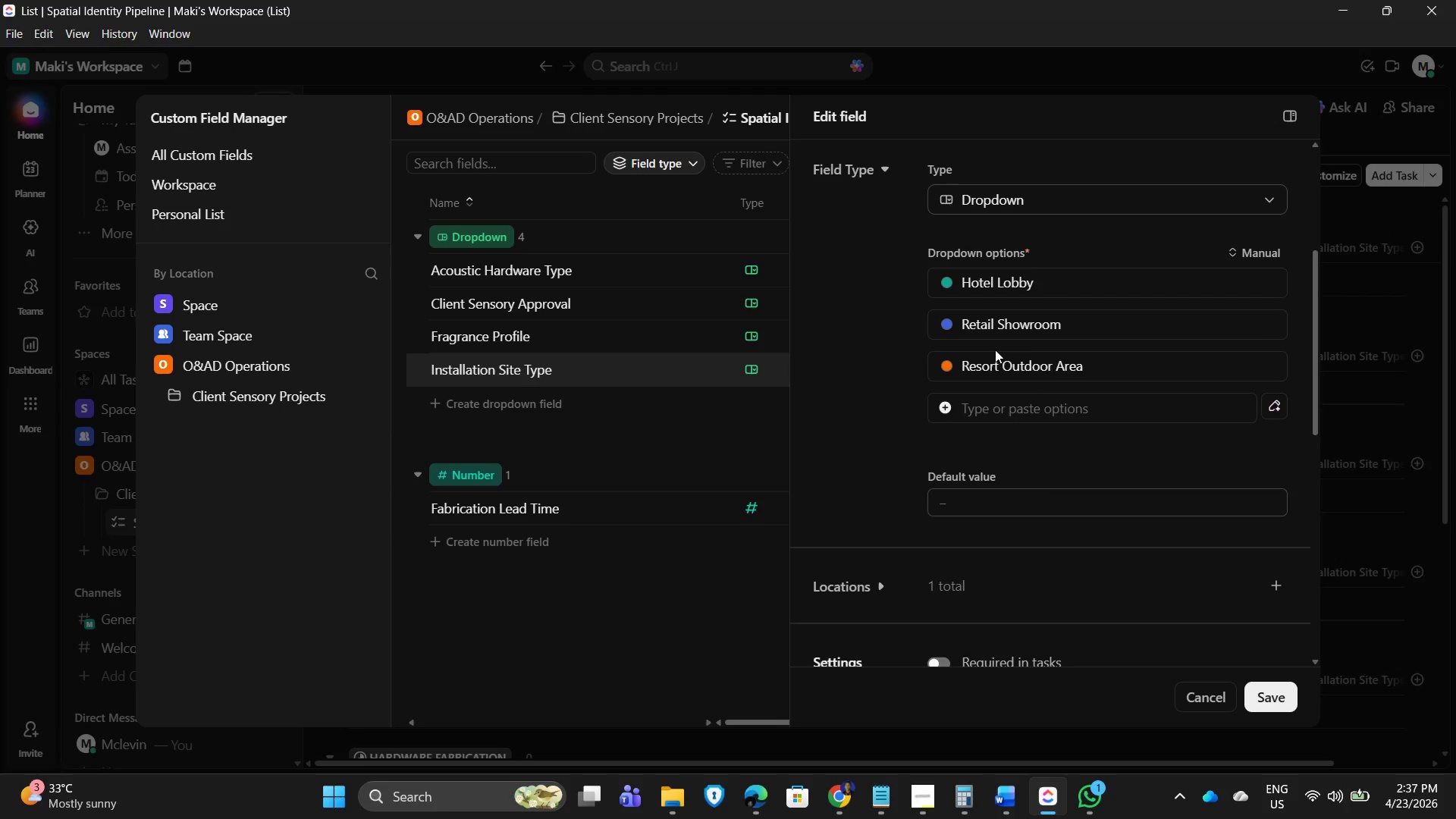 
left_click([1120, 461])
 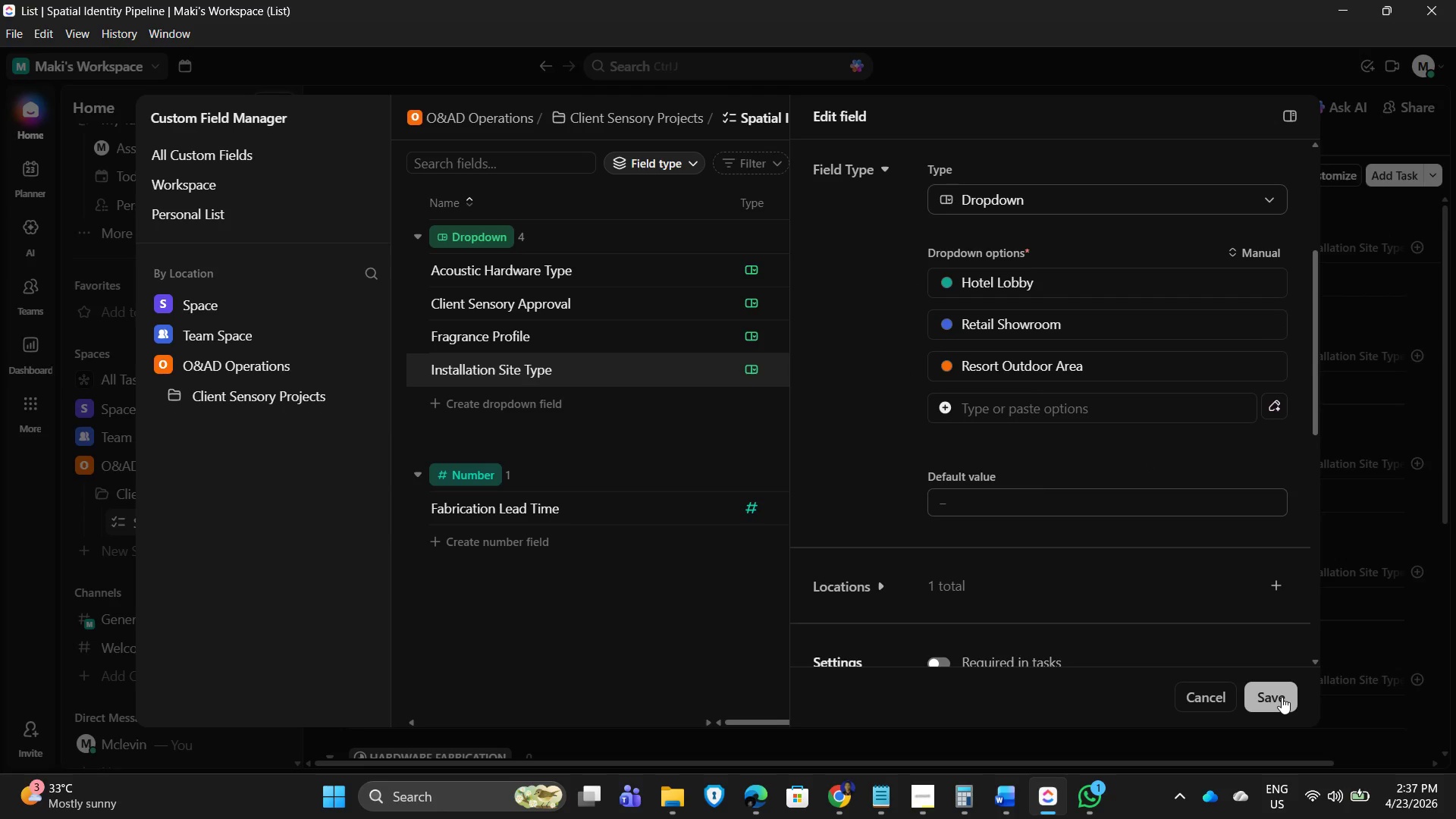 
left_click([1282, 697])
 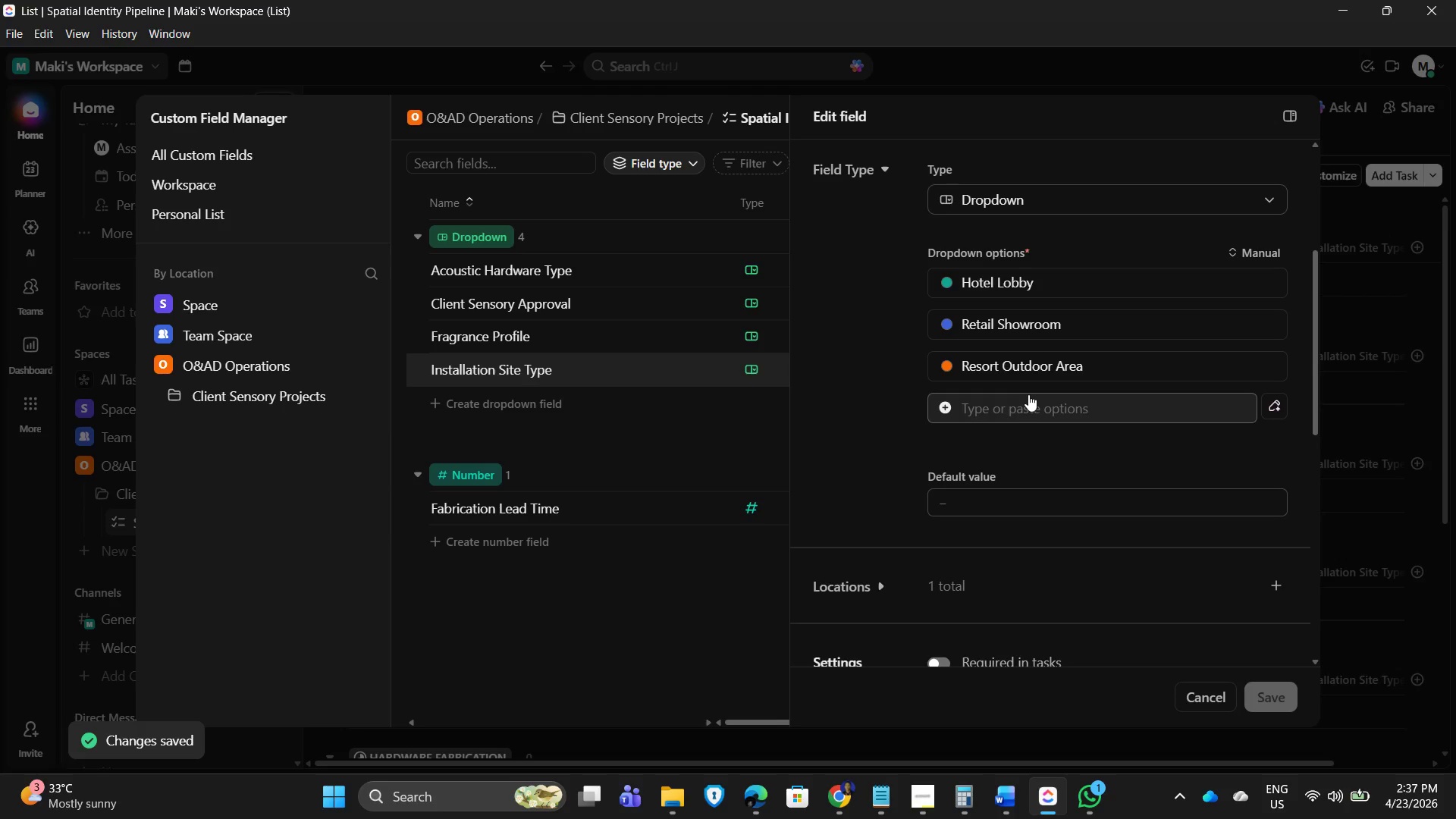 
wait(8.34)
 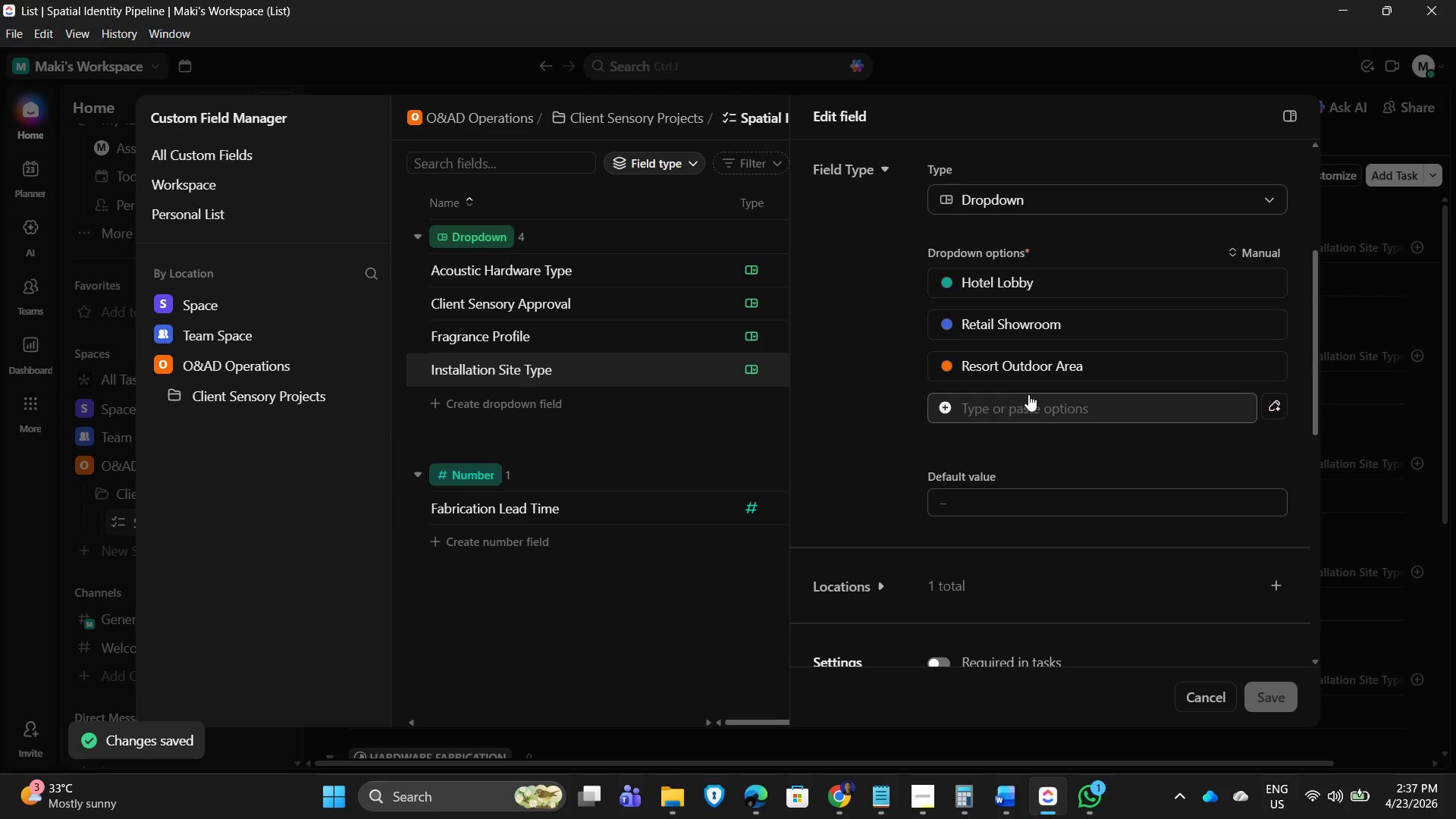 
left_click([1046, 26])
 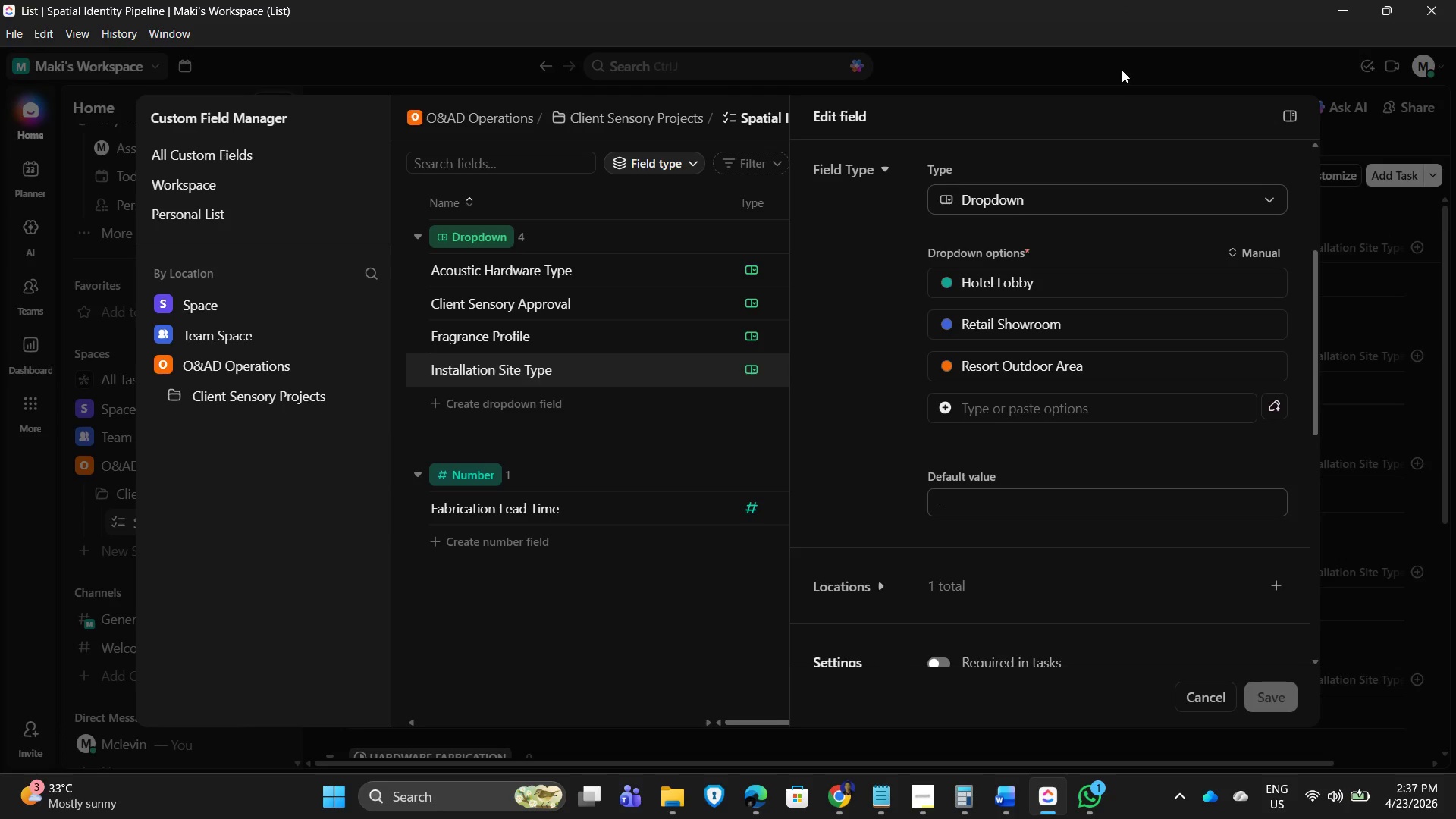 
left_click([1121, 66])
 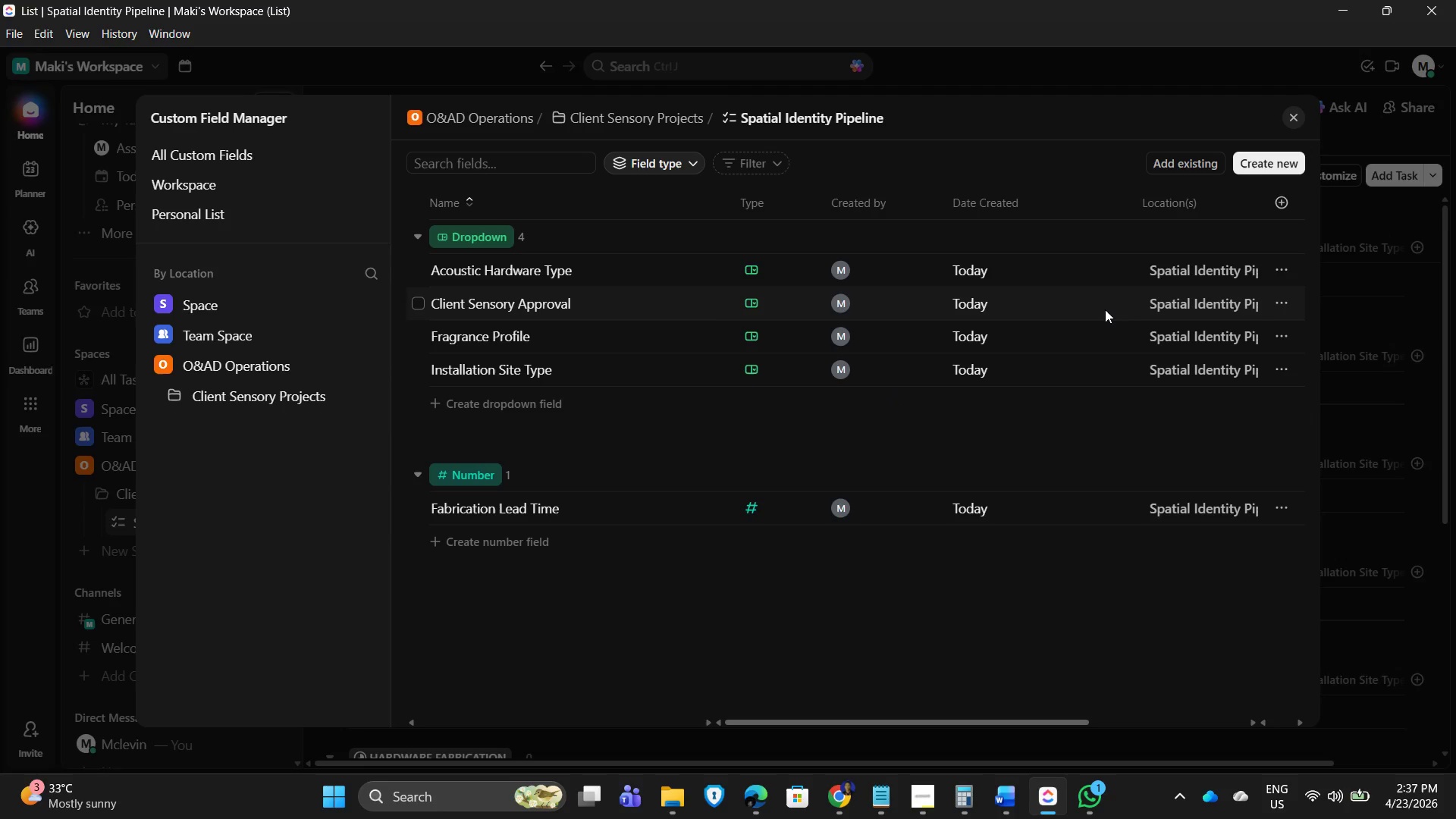 
wait(8.31)
 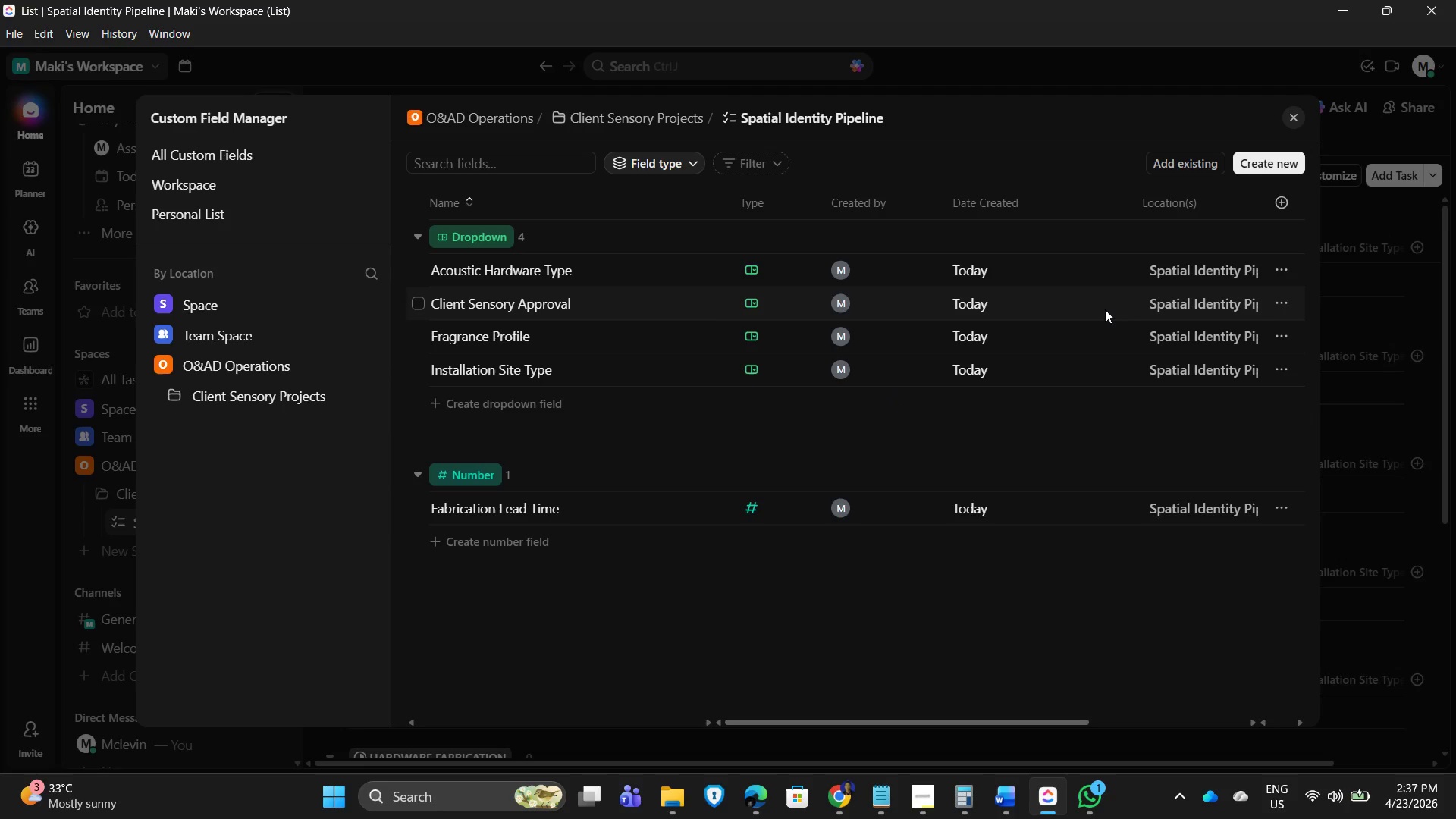 
left_click_drag(start_coordinate=[993, 719], to_coordinate=[1238, 725])
 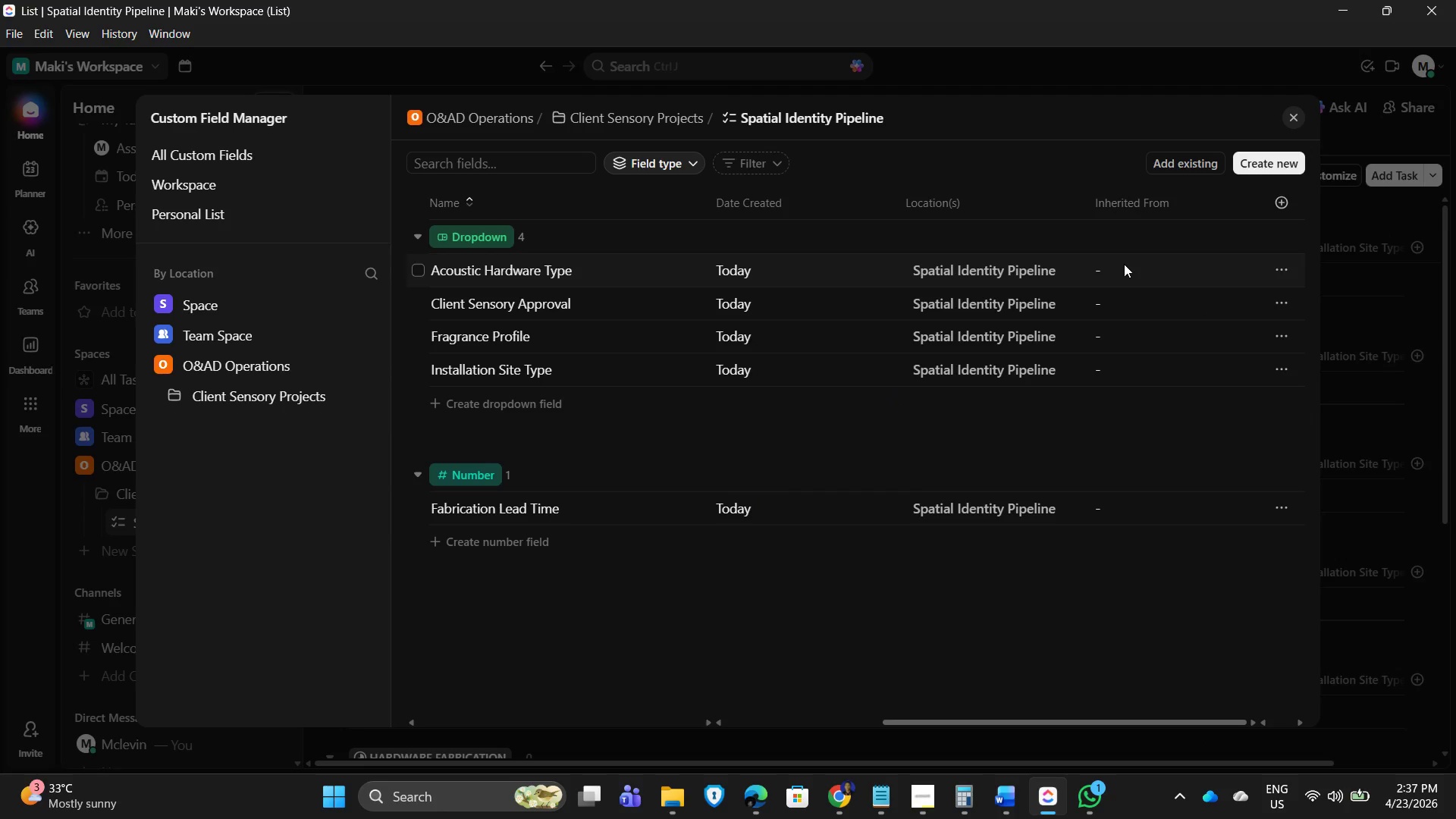 
left_click([1124, 264])
 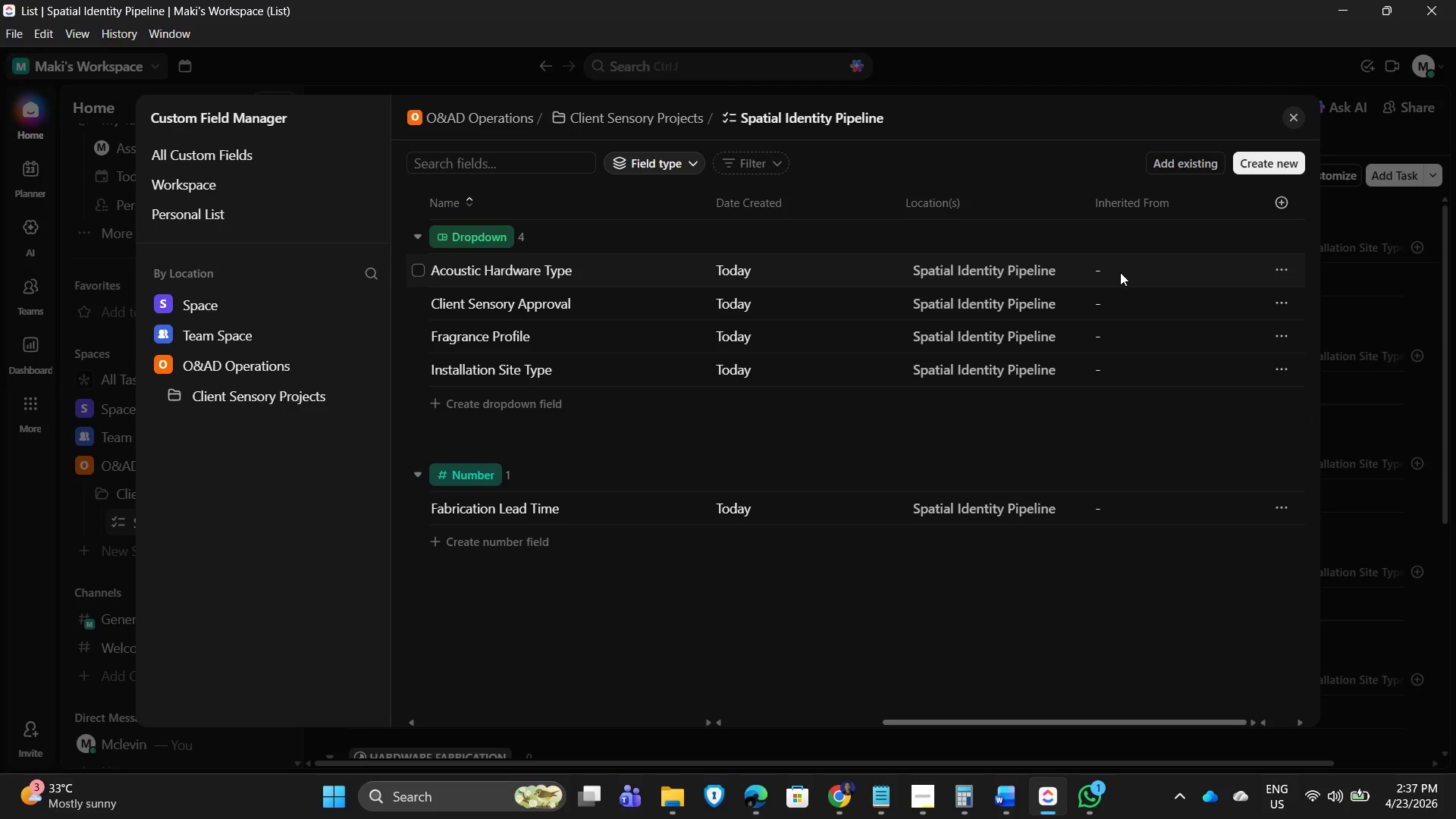 
left_click([1120, 272])
 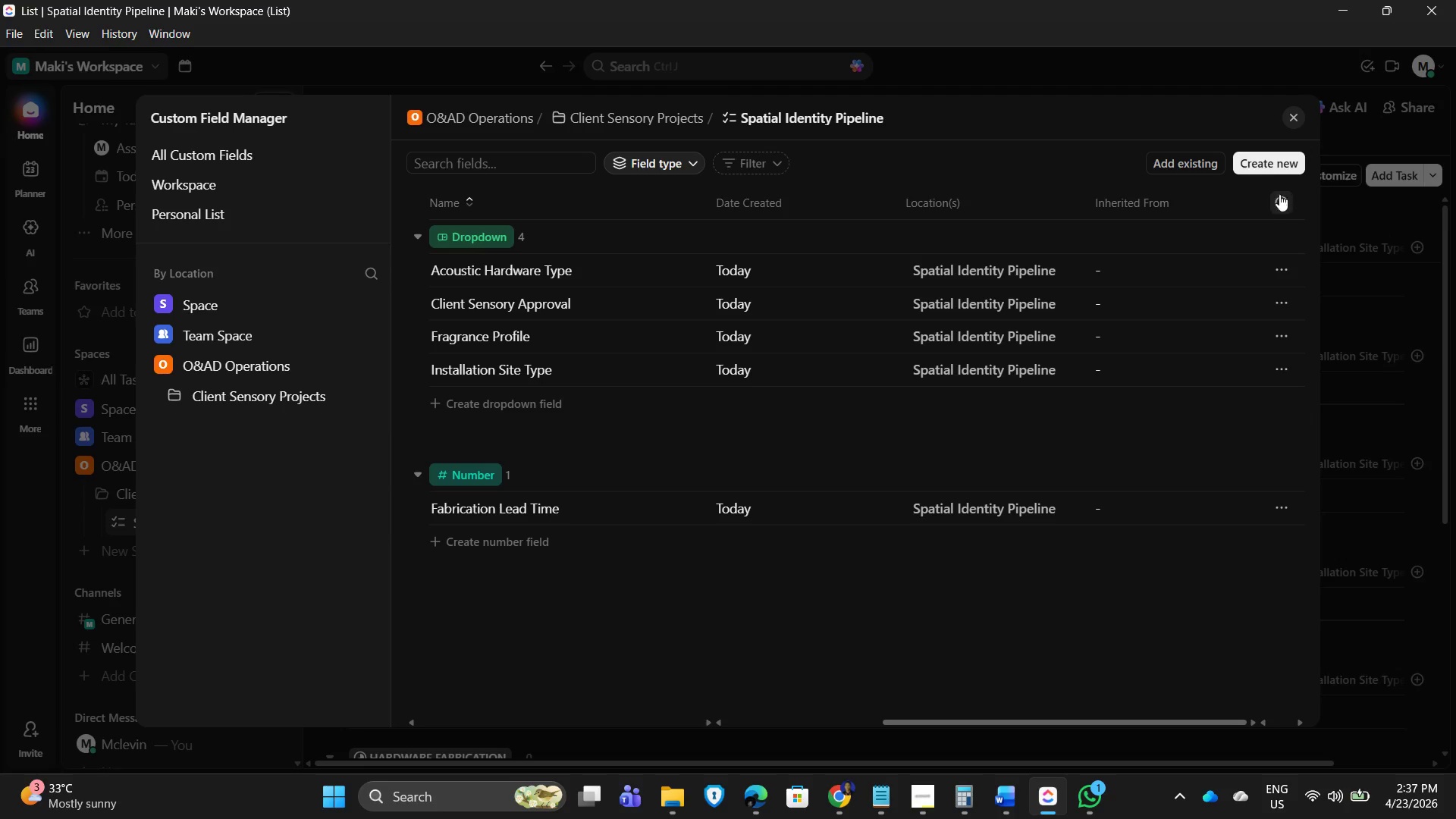 
left_click([1283, 203])
 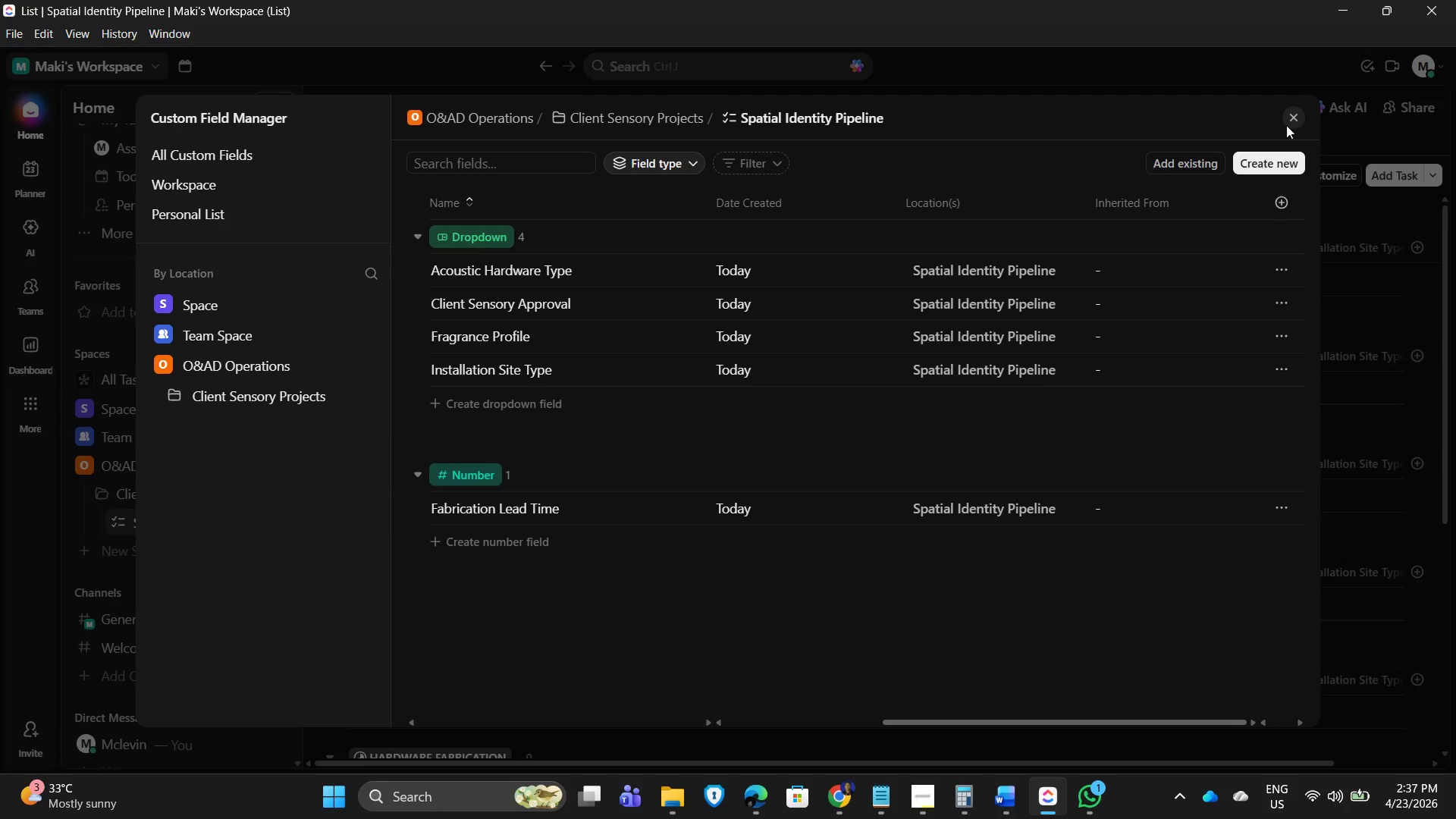 
left_click([1292, 120])
 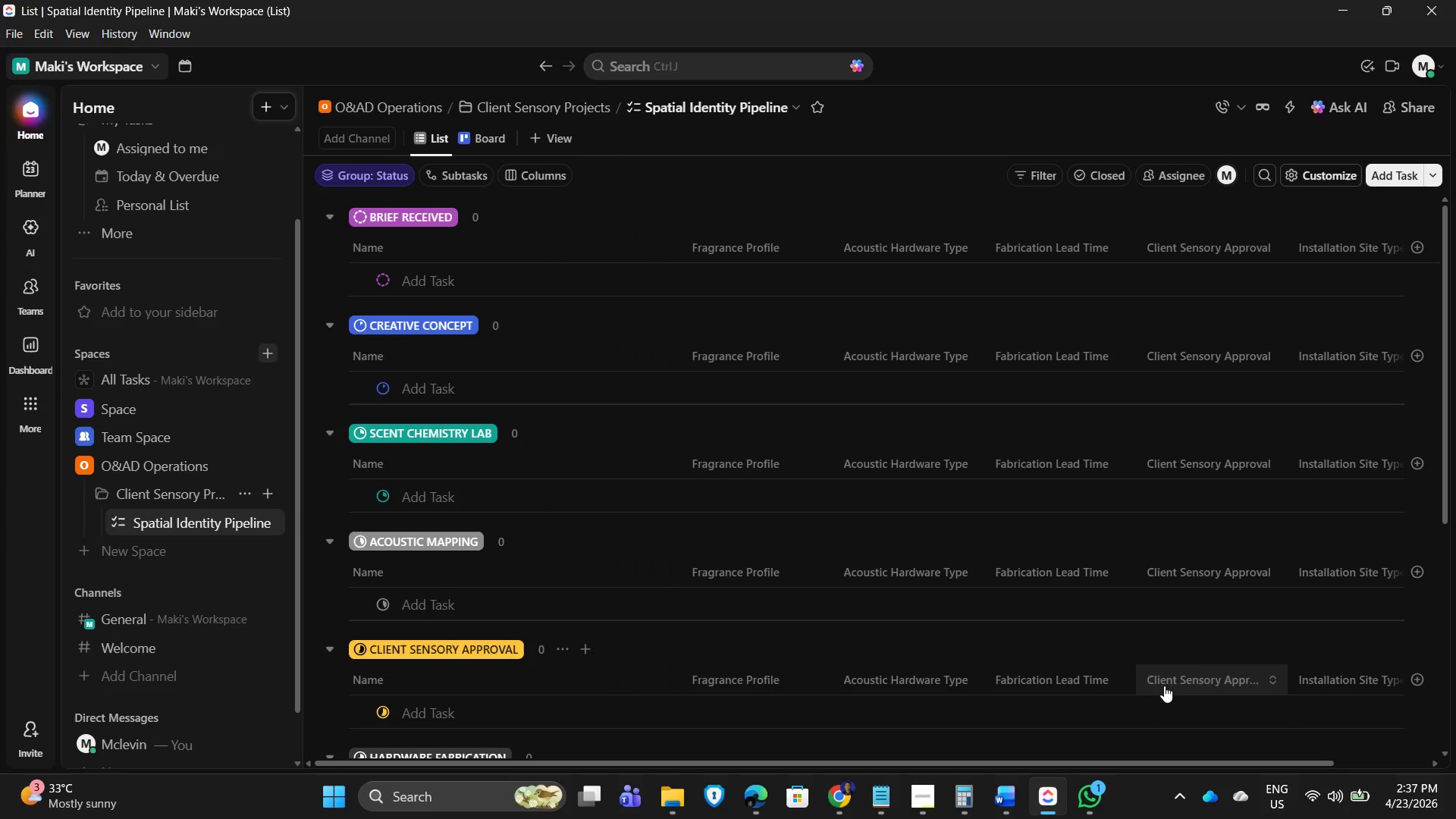 
left_click_drag(start_coordinate=[1163, 761], to_coordinate=[1266, 760])
 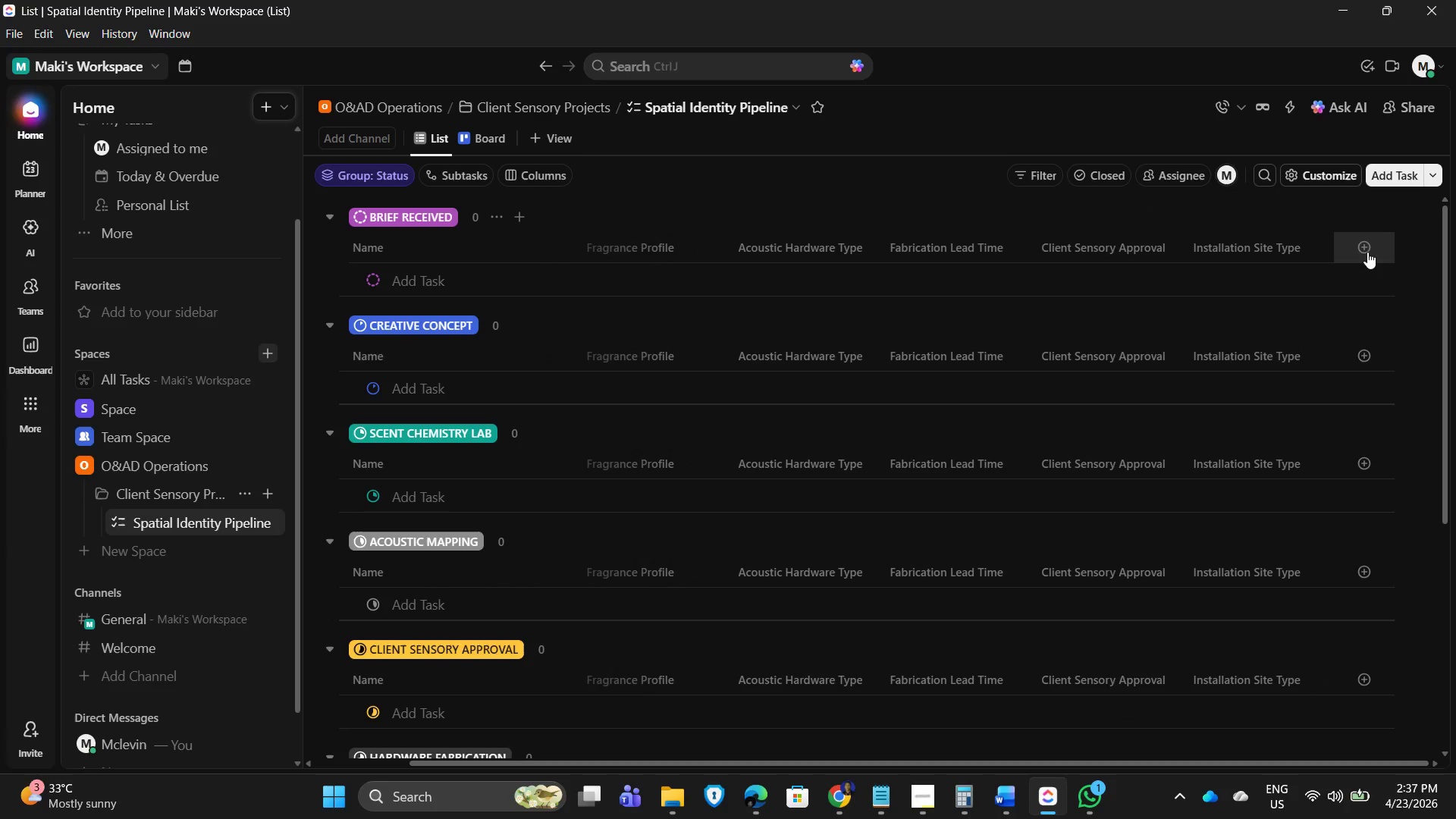 
left_click([1365, 240])